 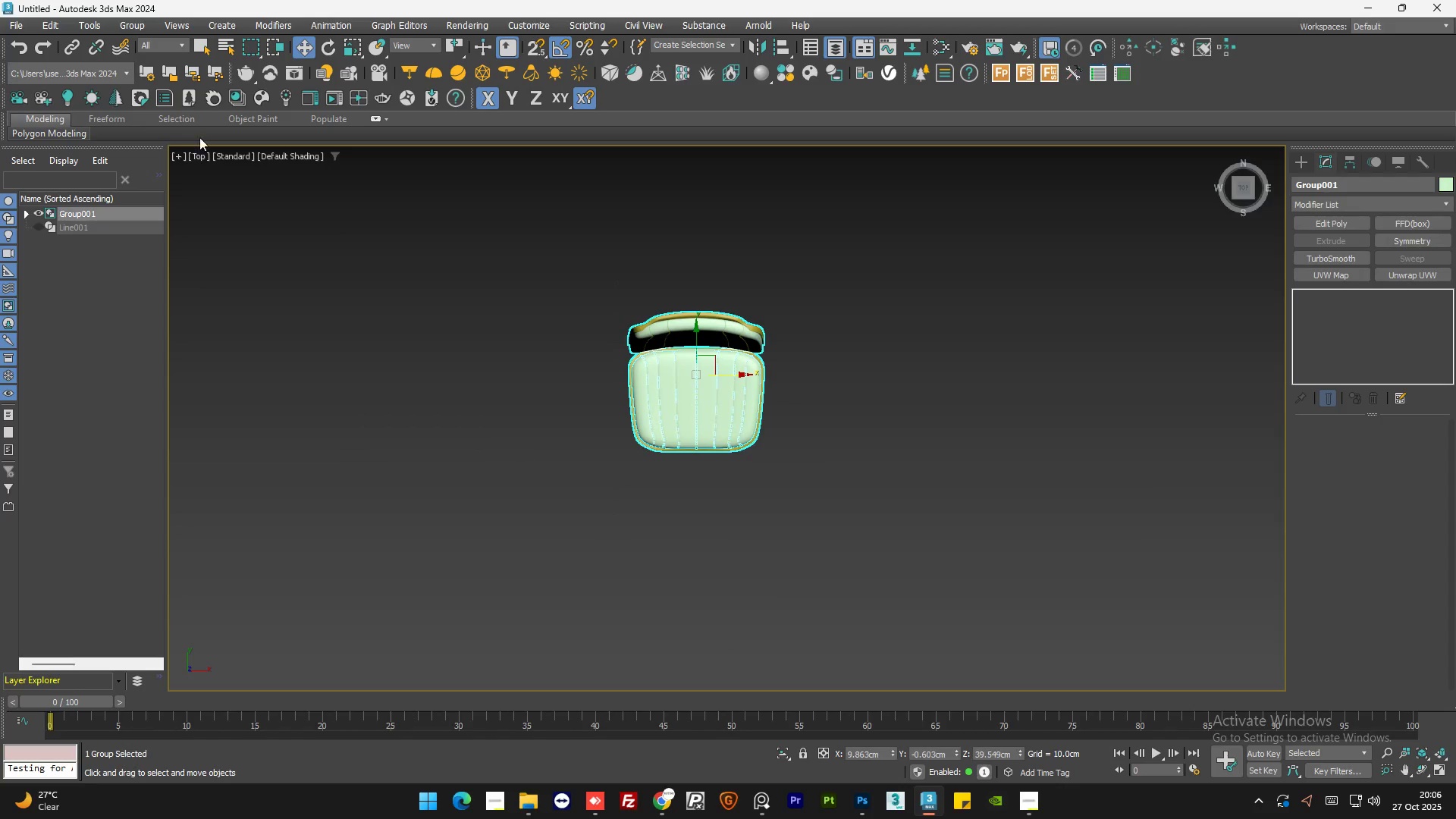 
left_click([131, 27])
 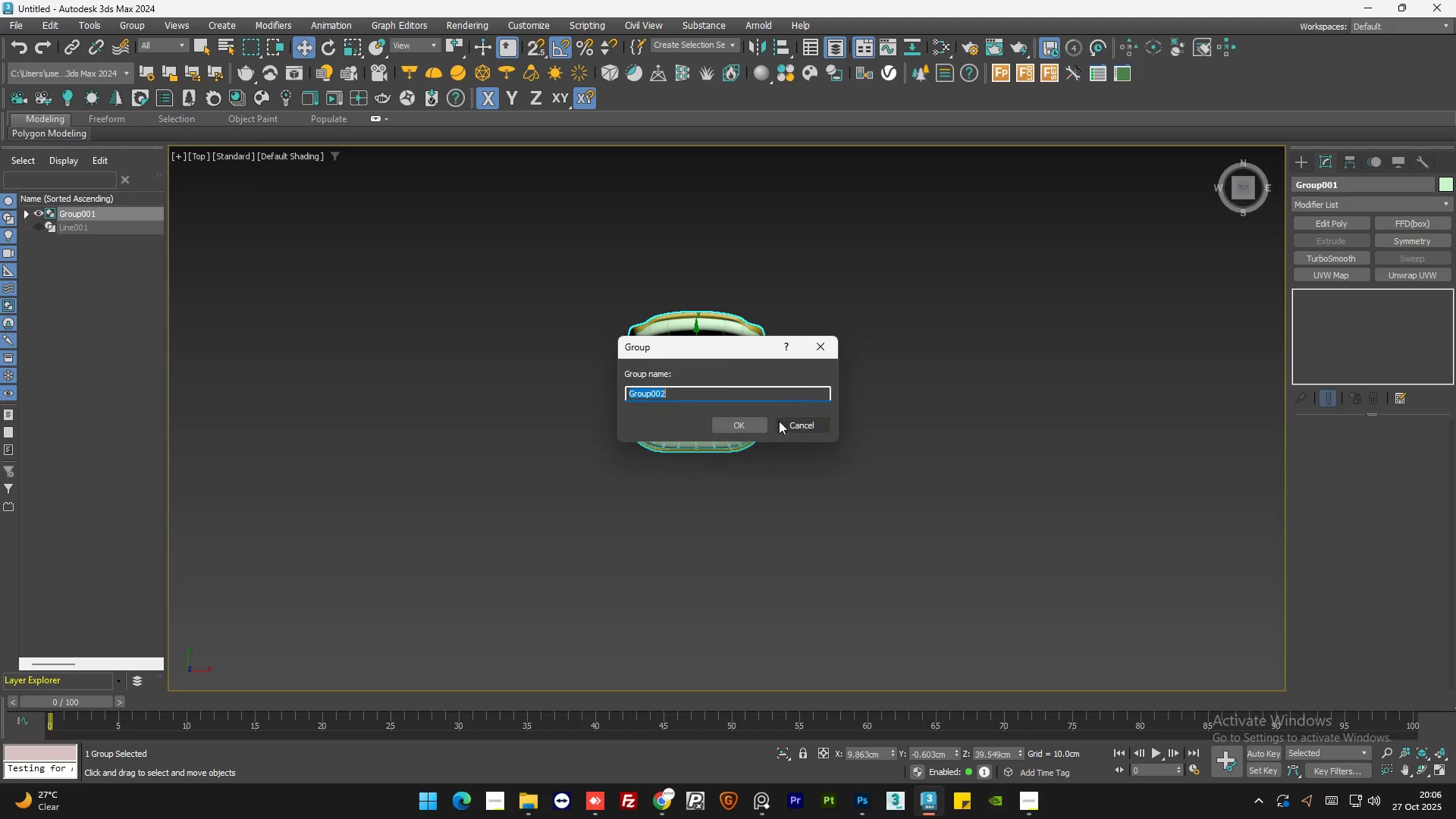 
left_click([746, 422])
 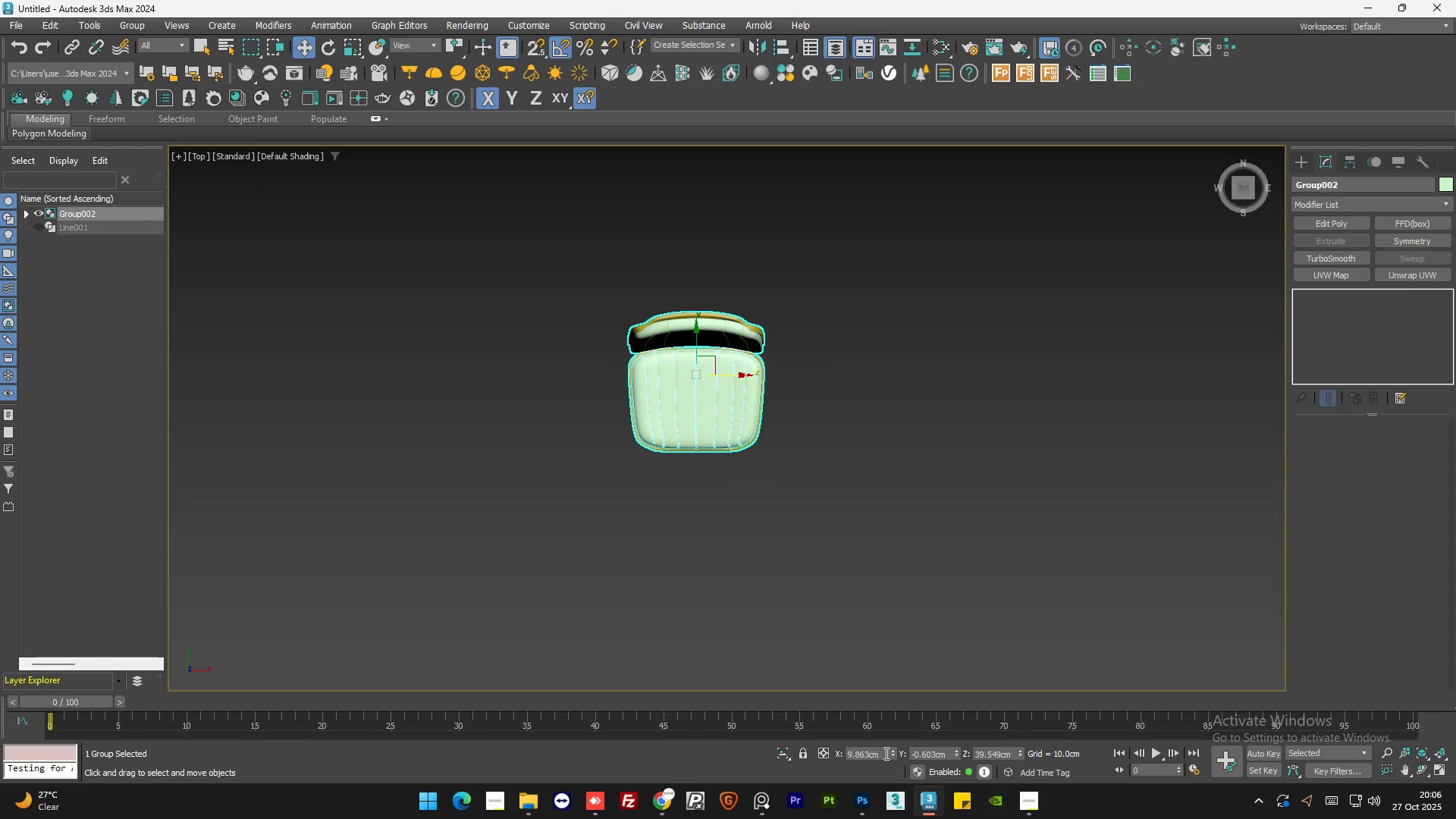 
right_click([891, 749])
 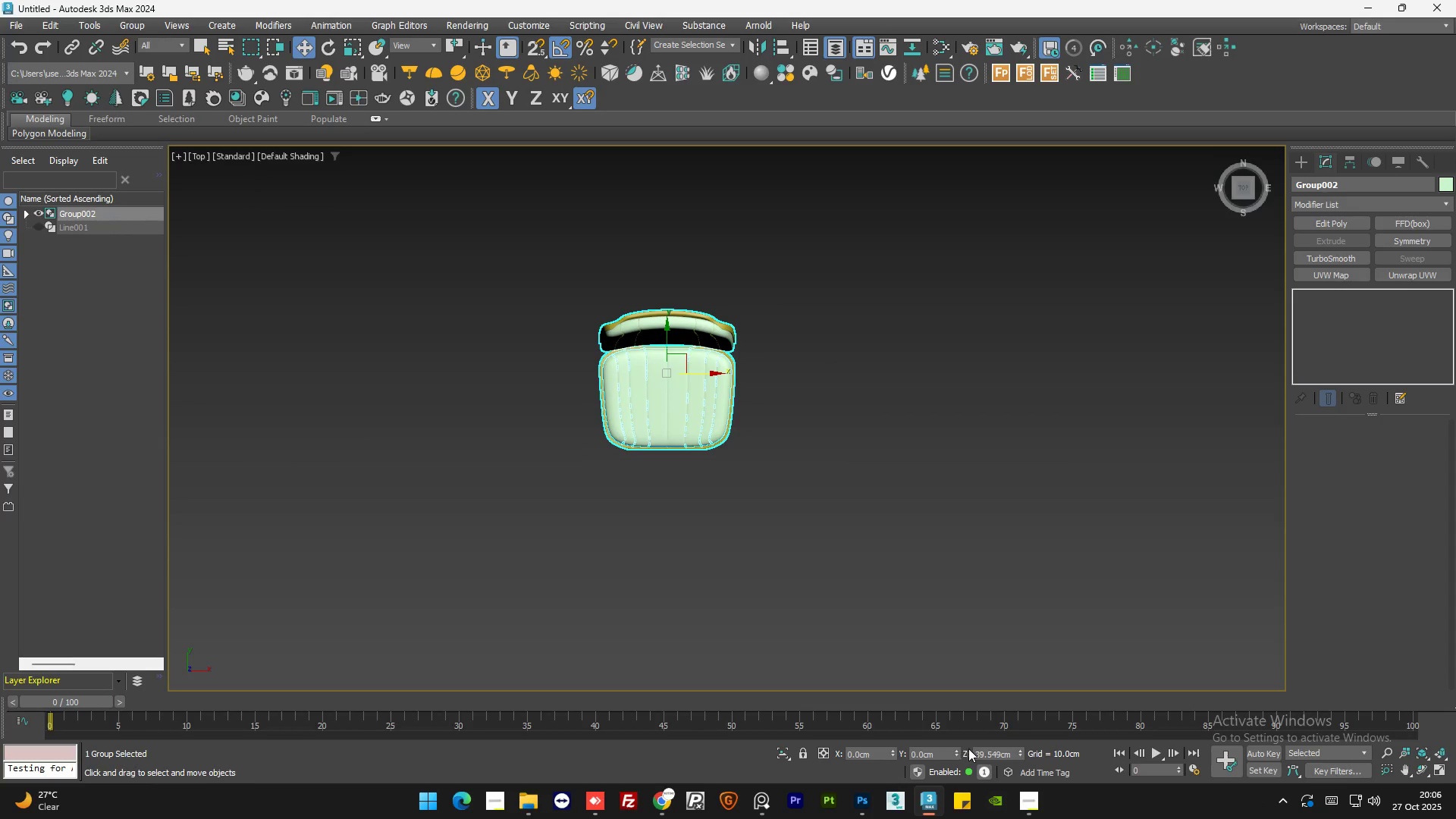 
left_click([875, 533])
 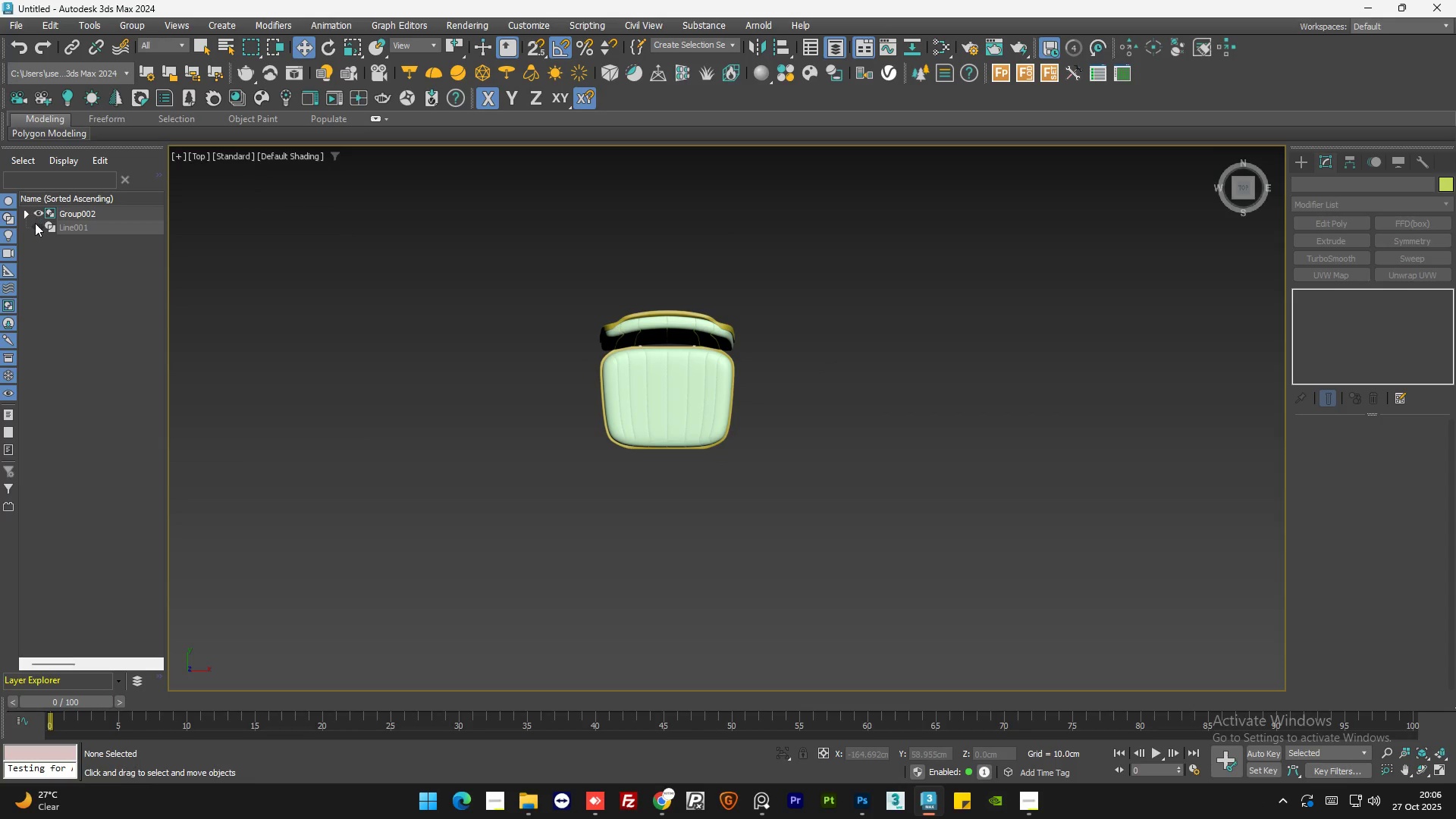 
left_click([35, 224])
 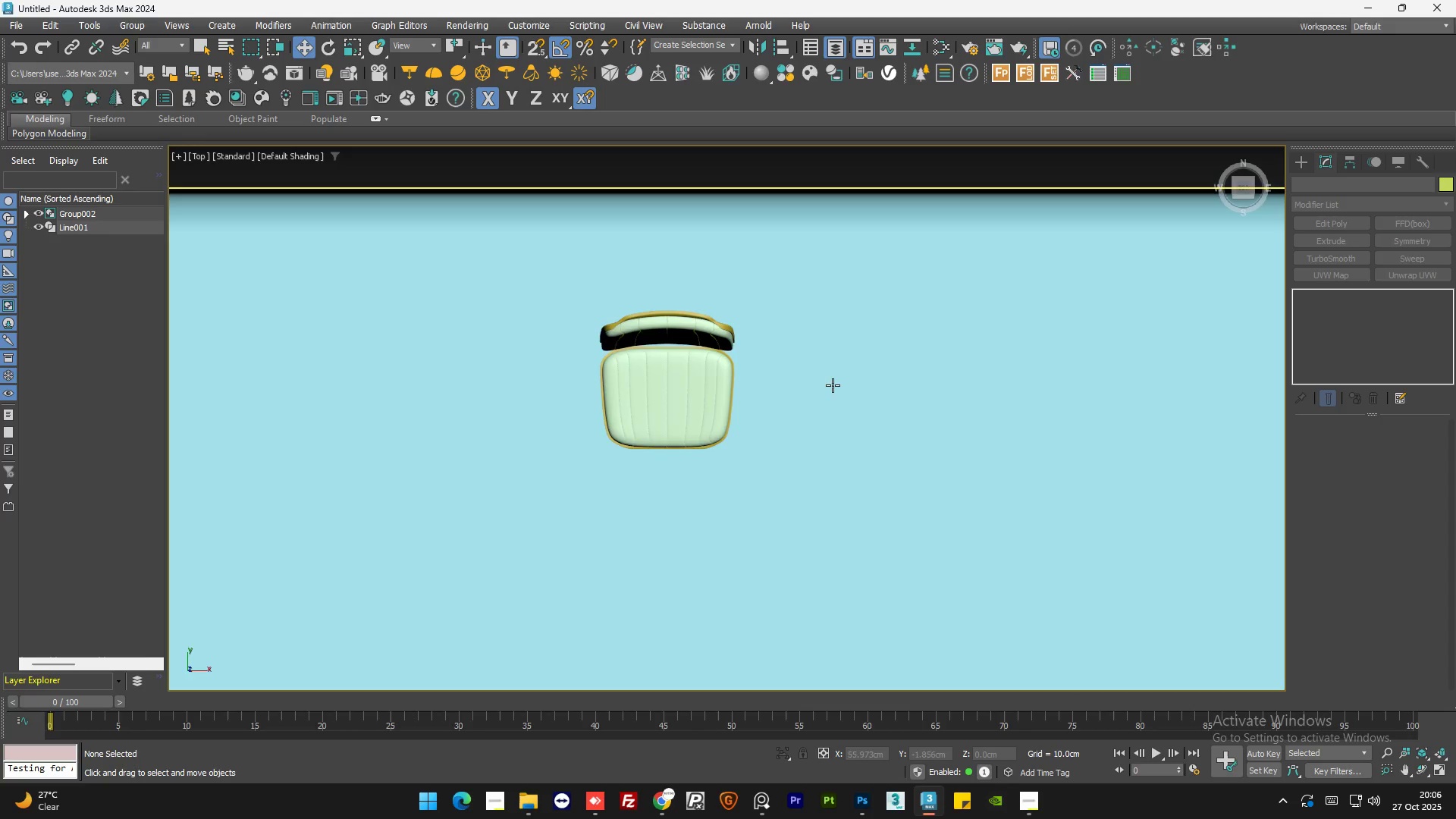 
scroll: coordinate [800, 389], scroll_direction: down, amount: 4.0
 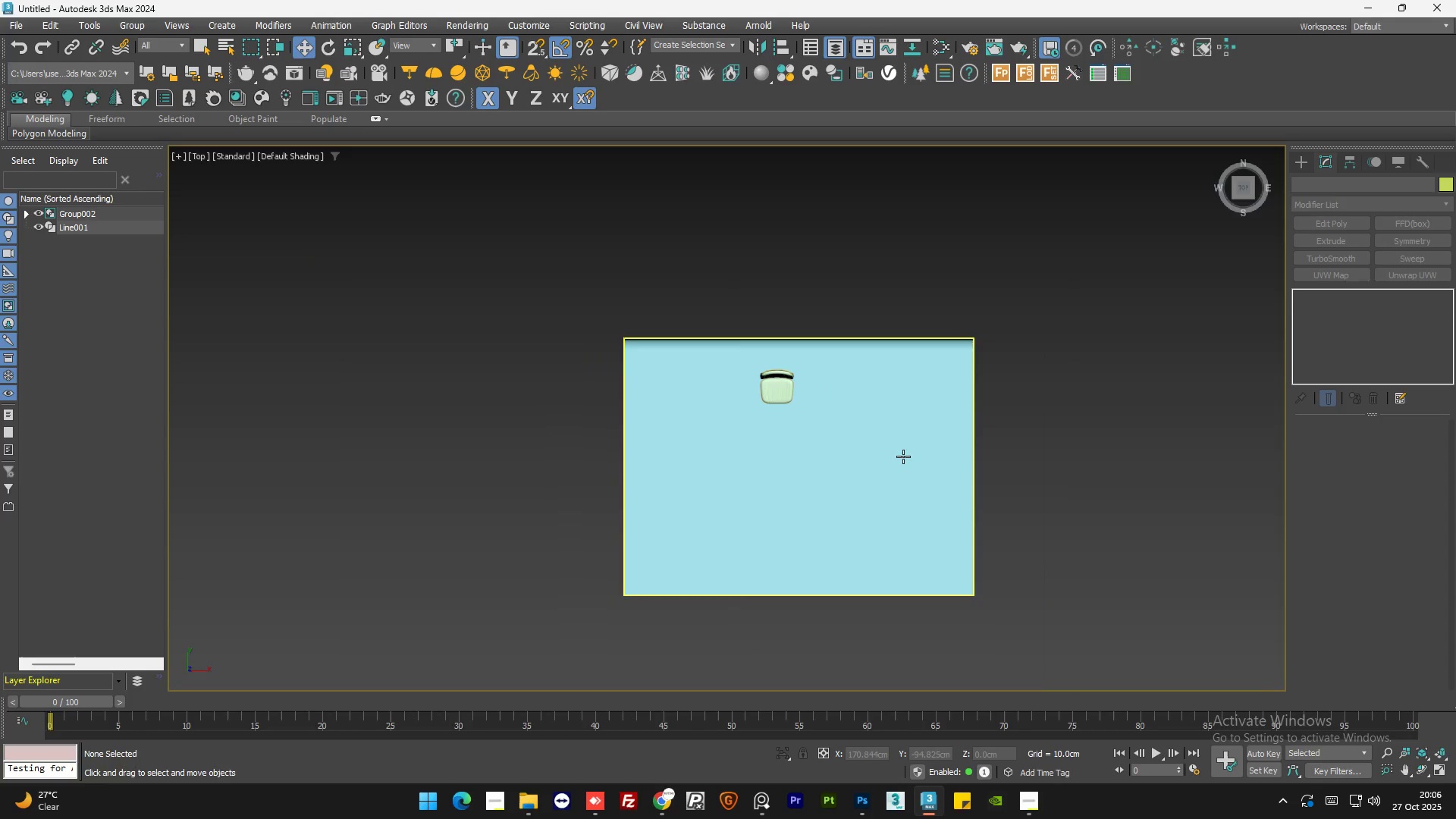 
left_click([903, 457])
 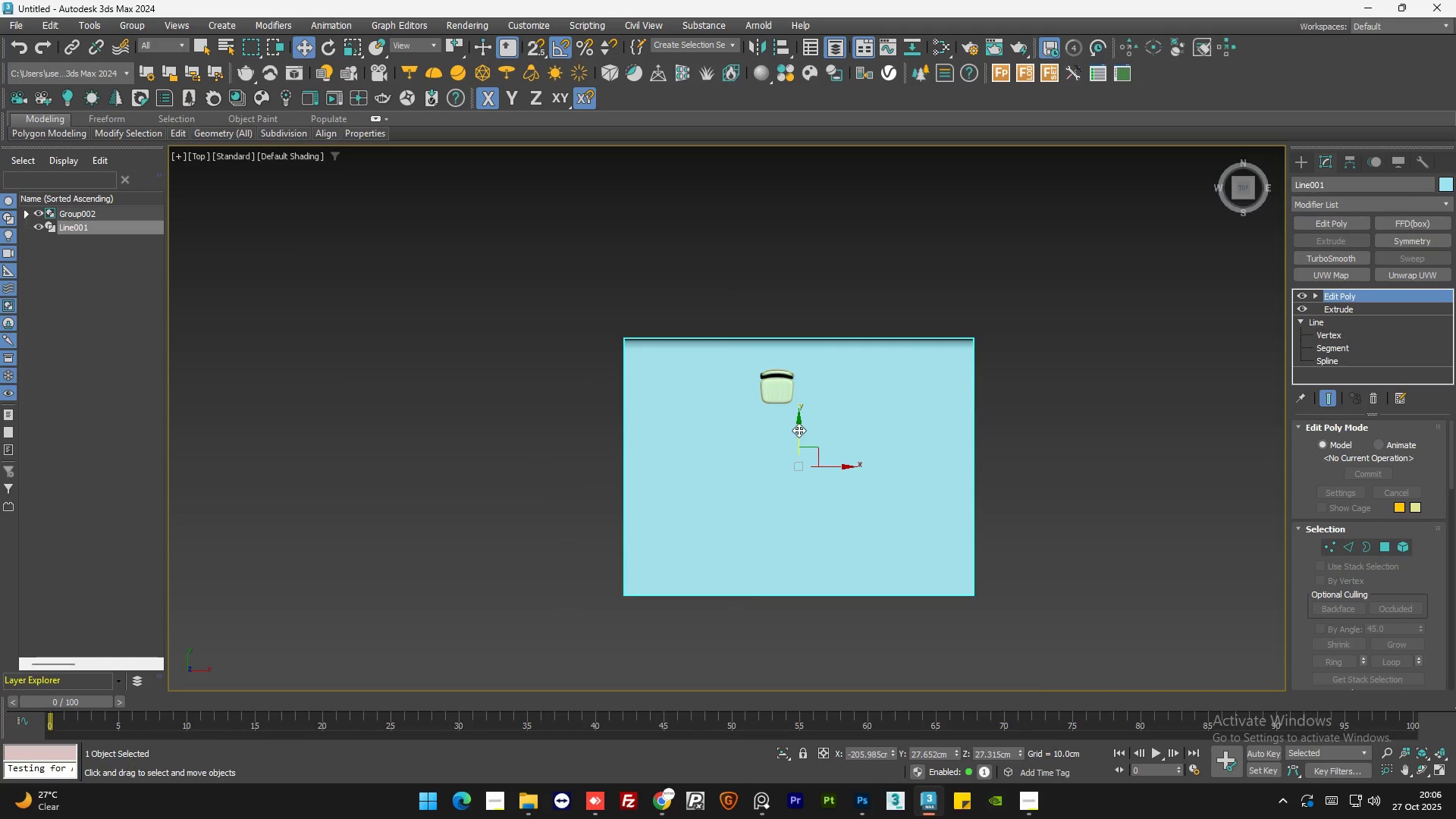 
left_click_drag(start_coordinate=[800, 430], to_coordinate=[801, 350])
 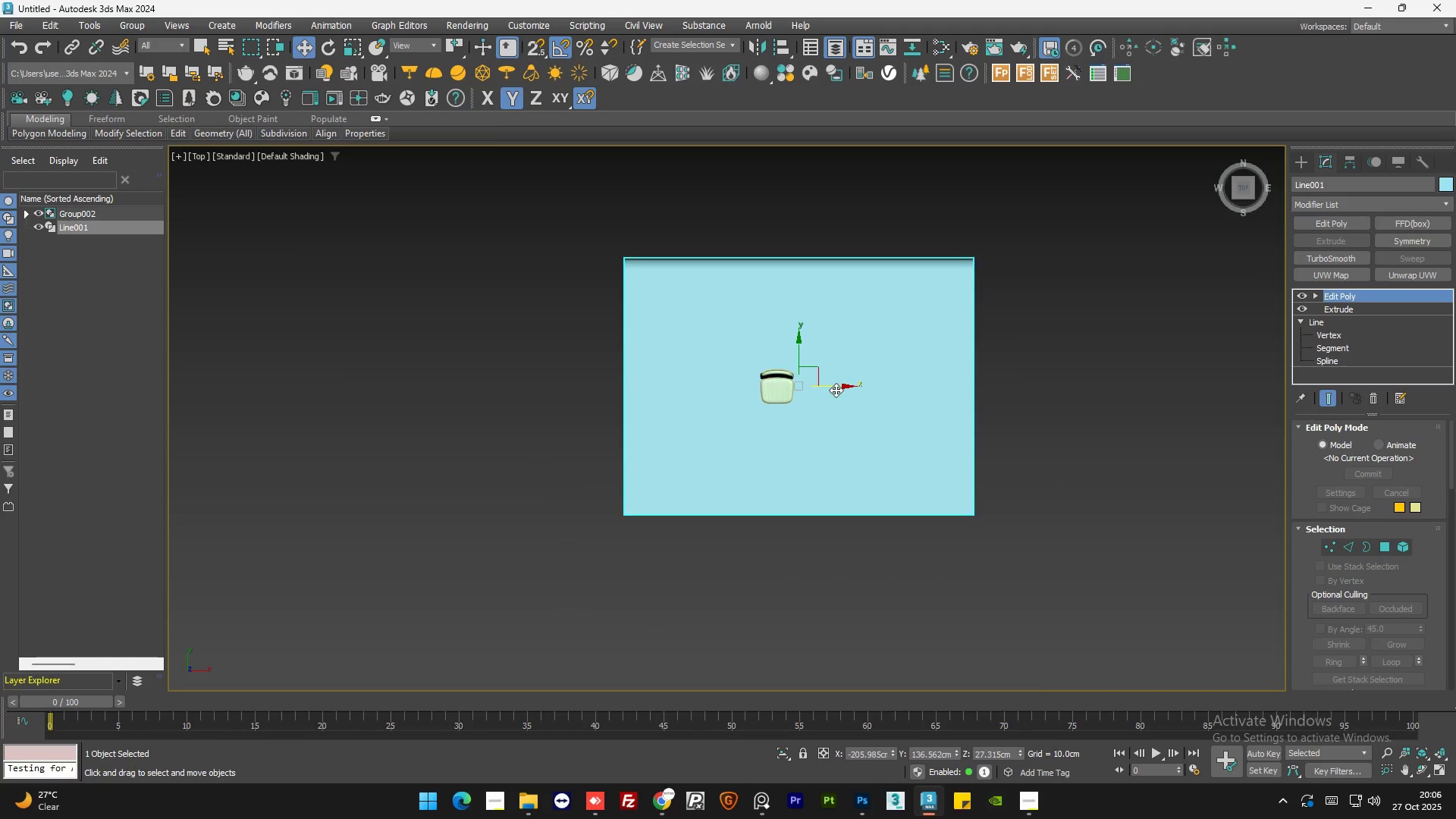 
left_click_drag(start_coordinate=[836, 390], to_coordinate=[808, 393])
 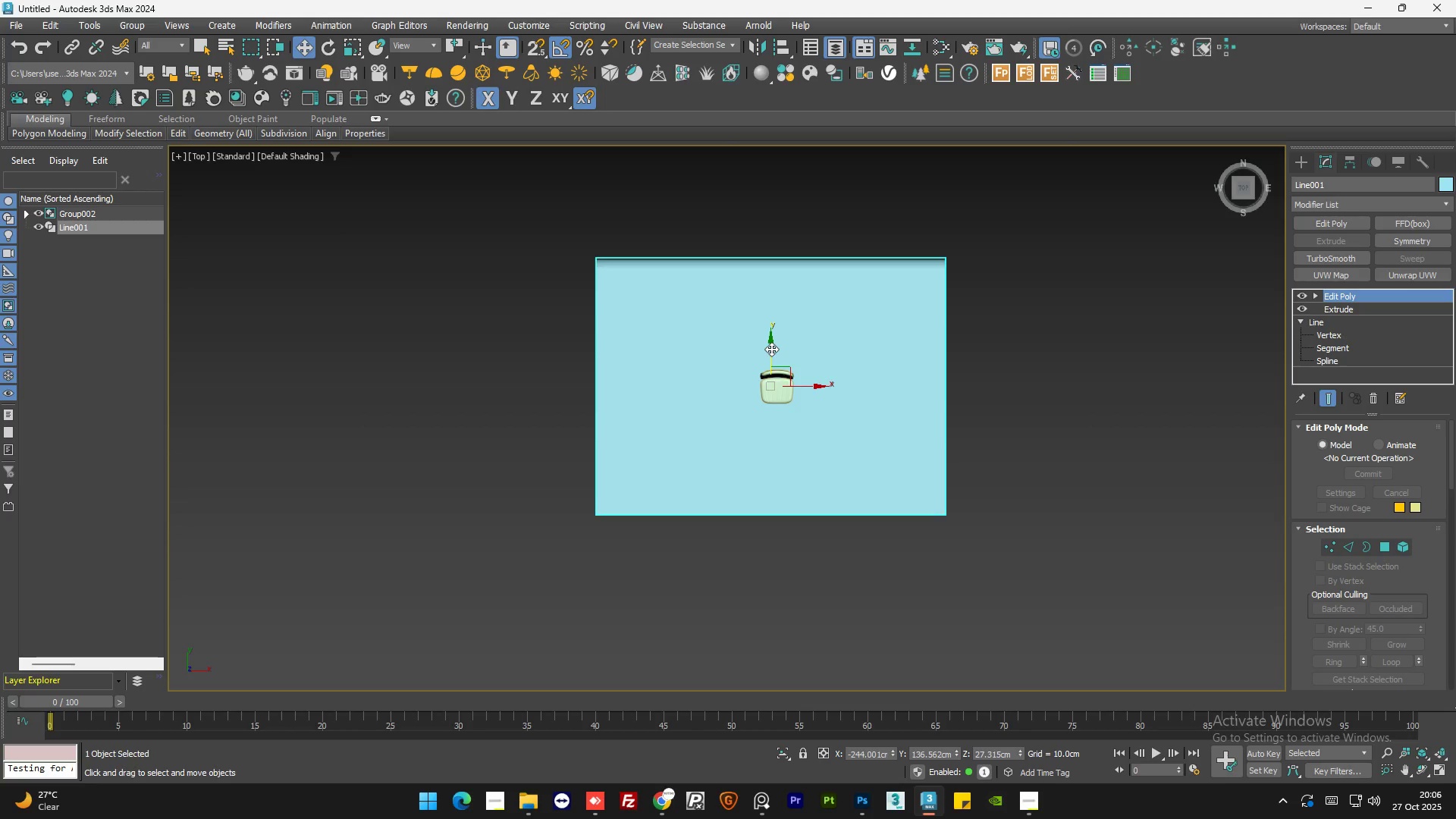 
left_click_drag(start_coordinate=[774, 349], to_coordinate=[777, 364])
 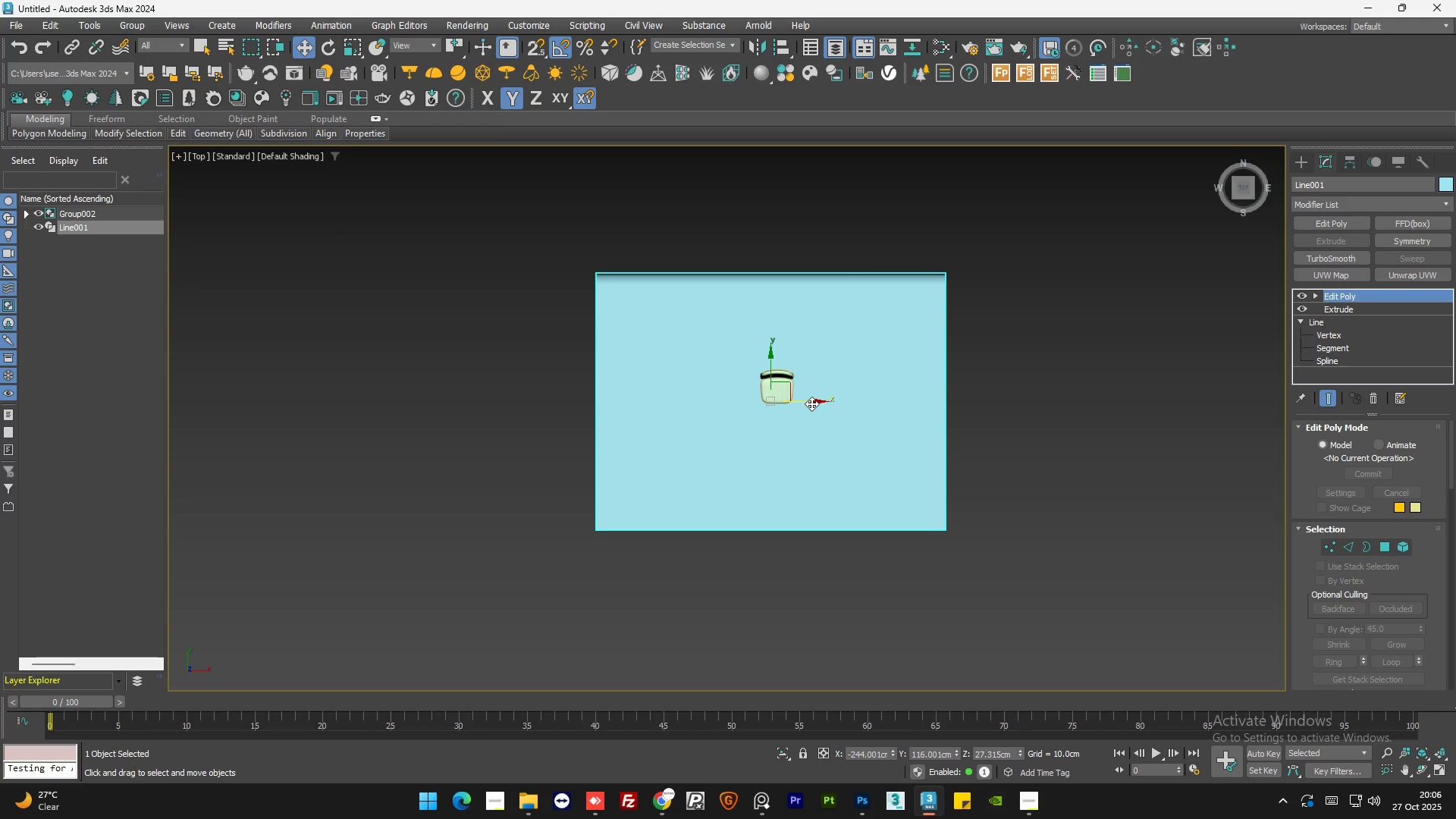 
left_click_drag(start_coordinate=[814, 401], to_coordinate=[823, 402])
 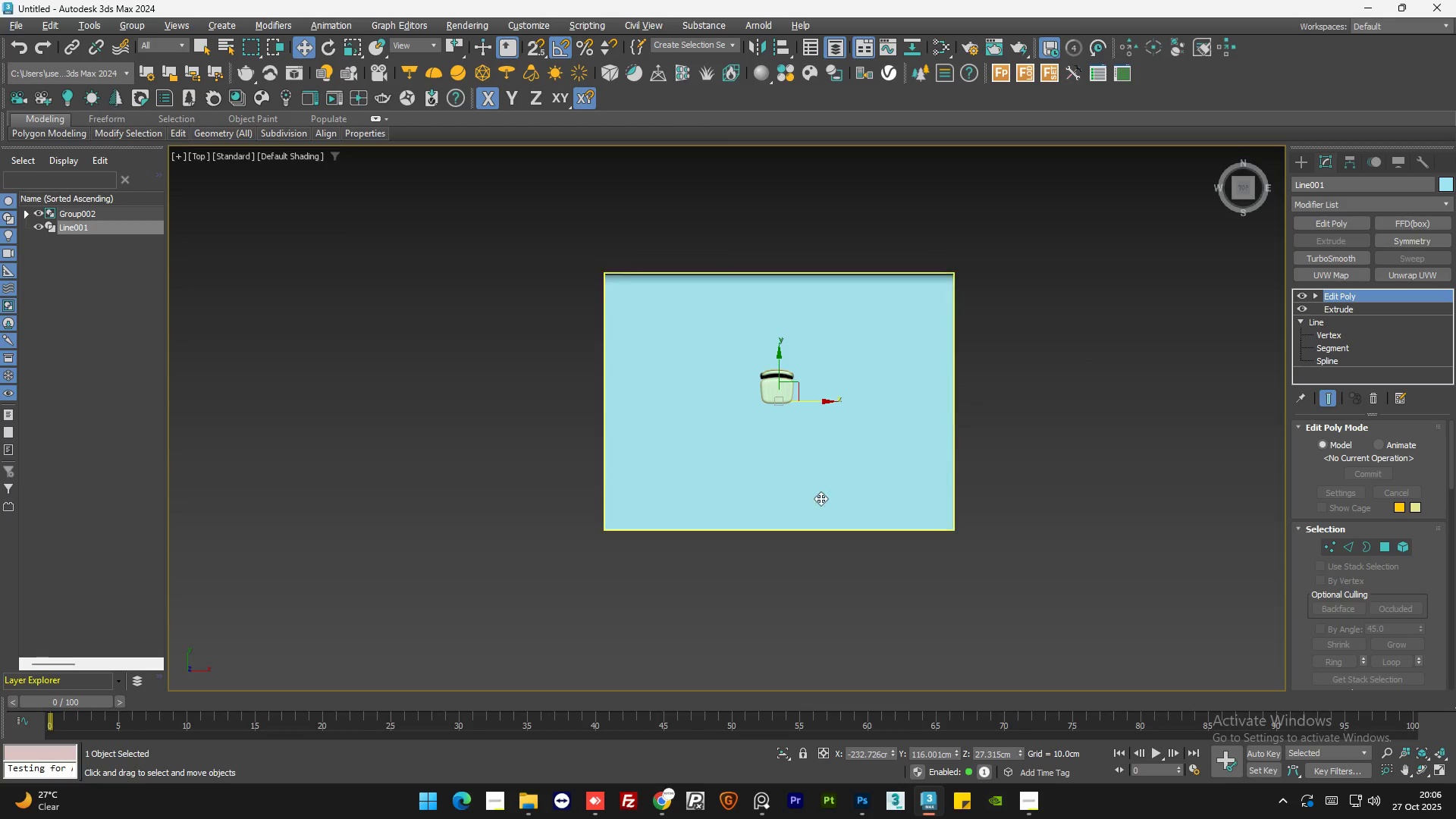 
hold_key(key=AltLeft, duration=1.31)
 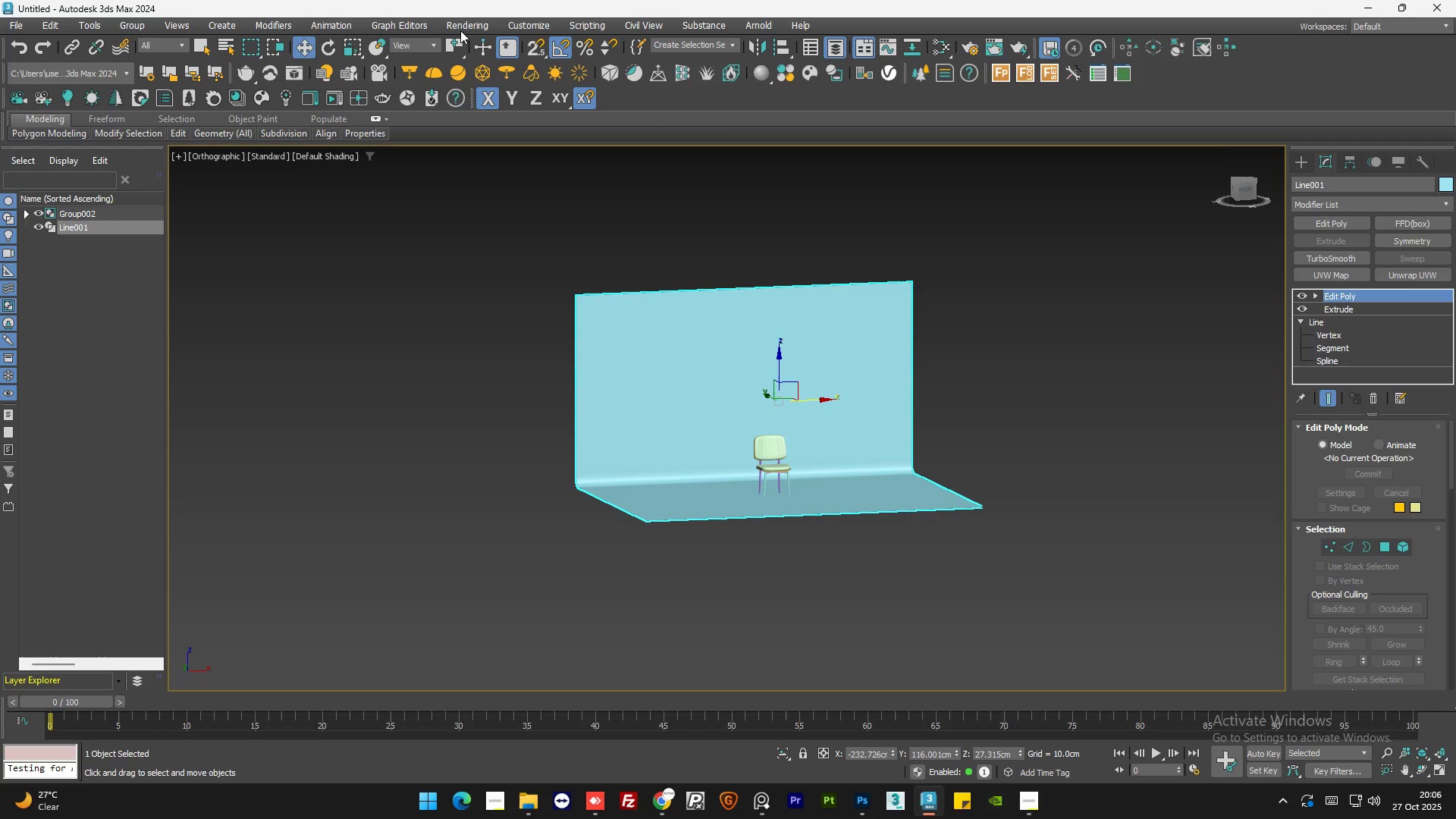 
left_click([463, 26])
 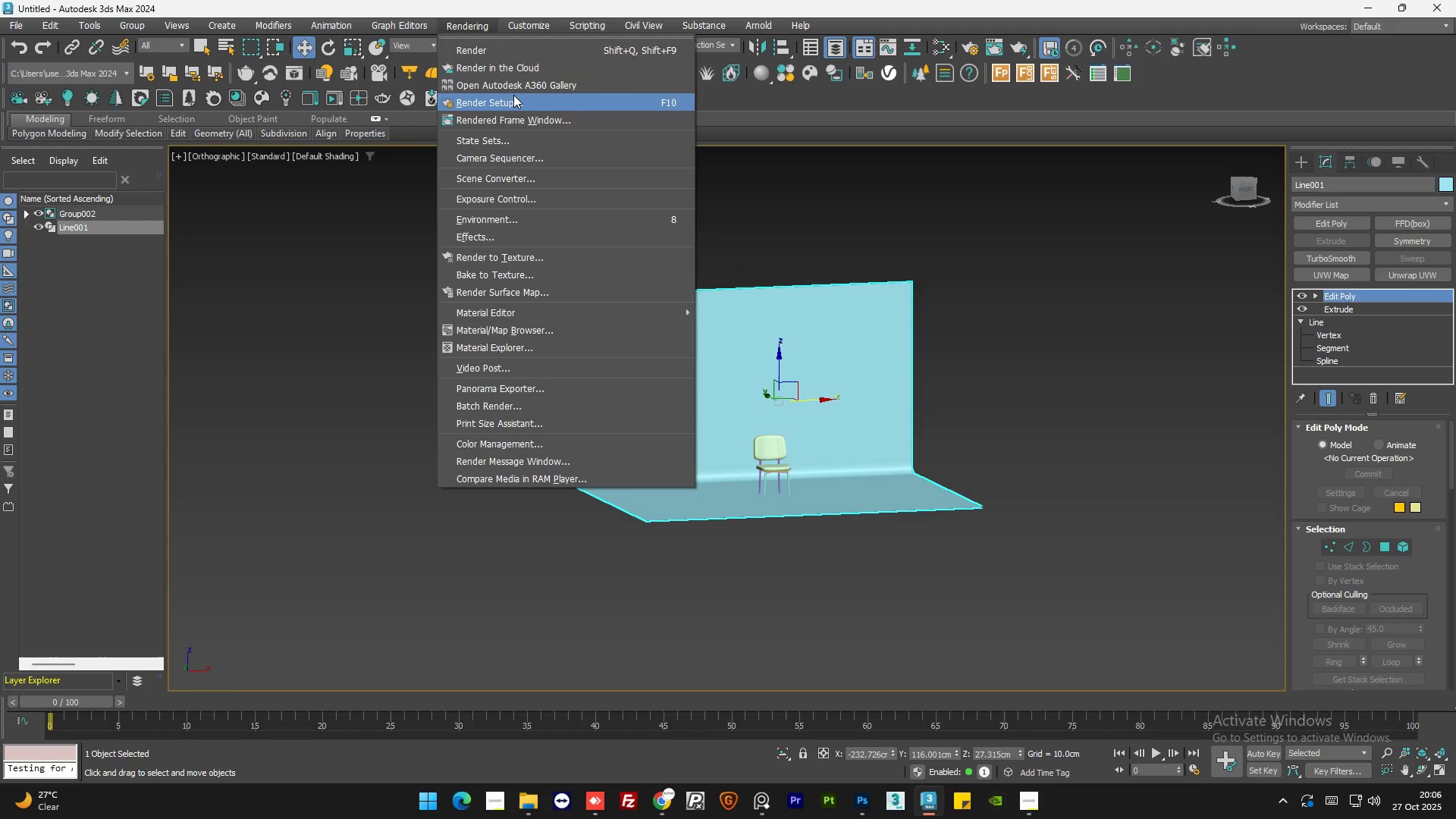 
left_click([513, 96])
 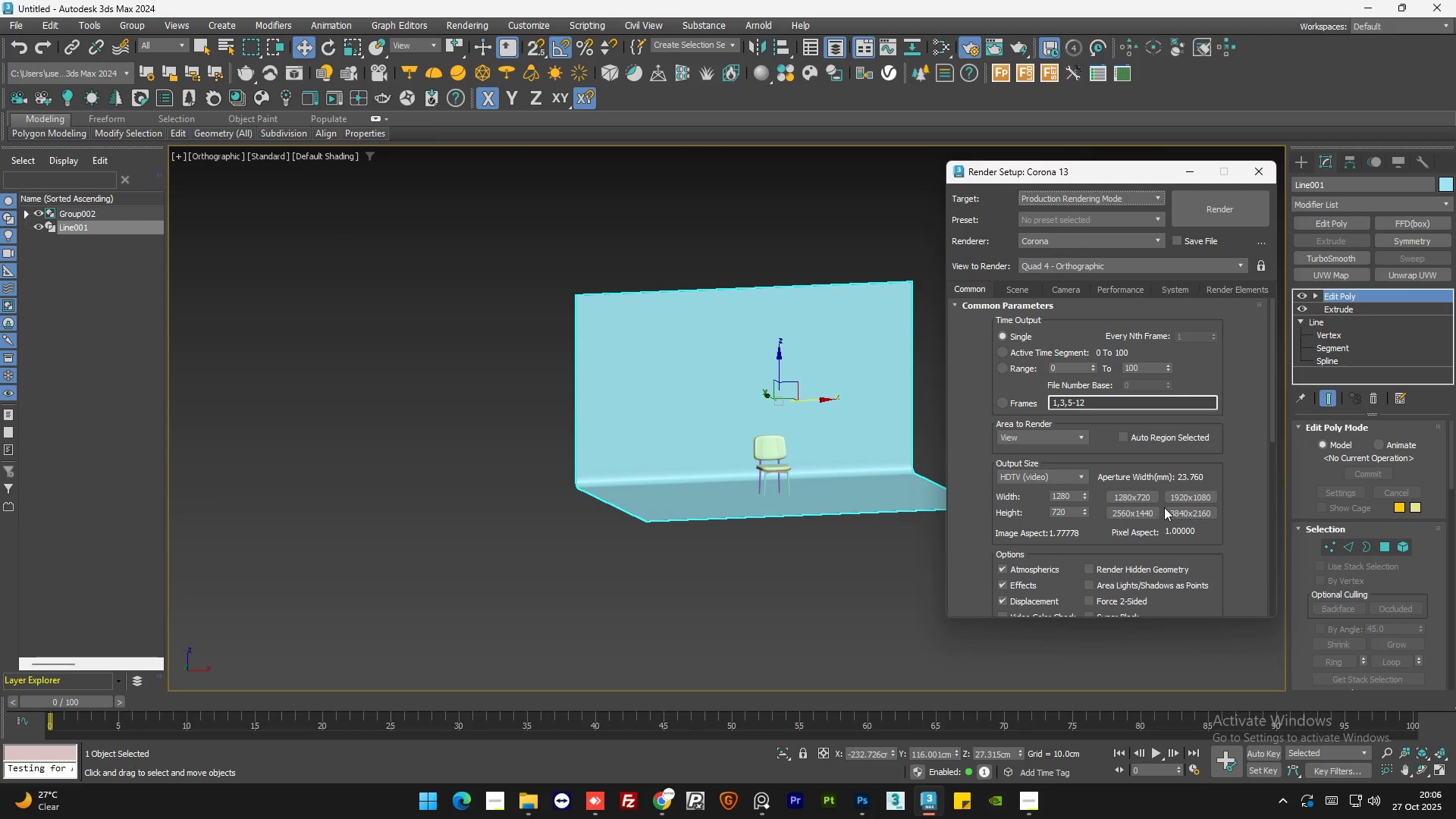 
wait(5.08)
 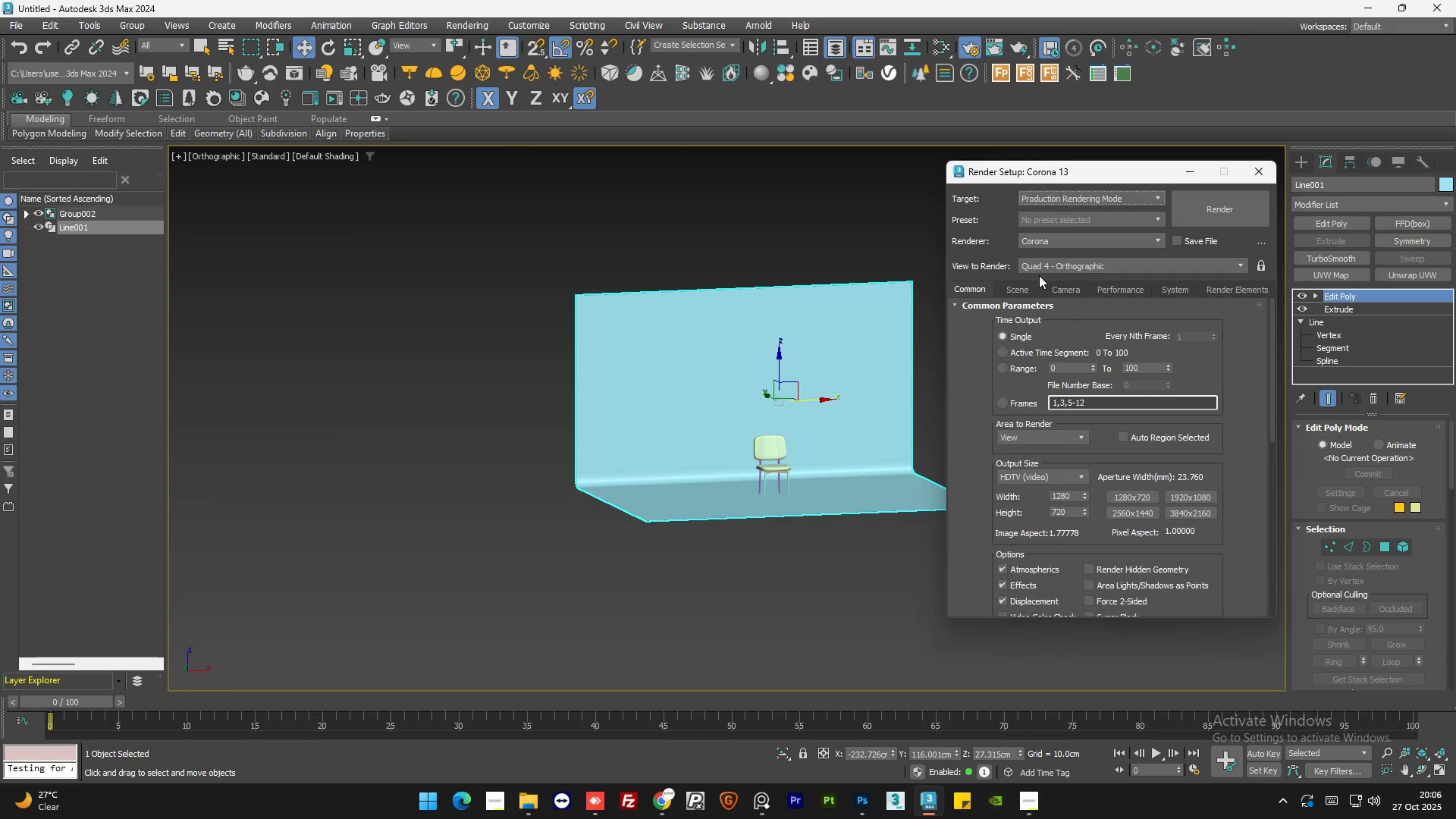 
left_click([1081, 476])
 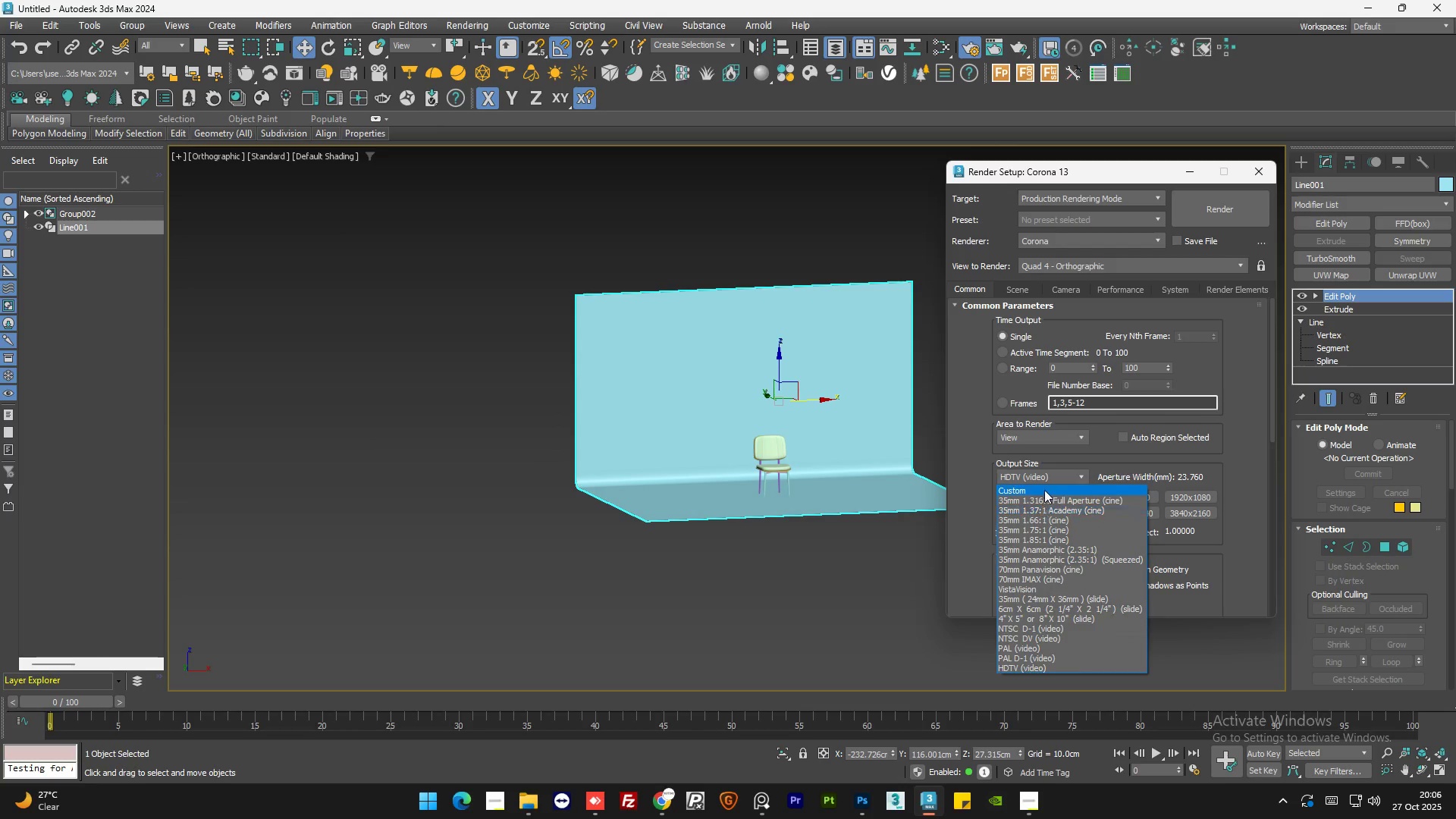 
left_click([1044, 490])
 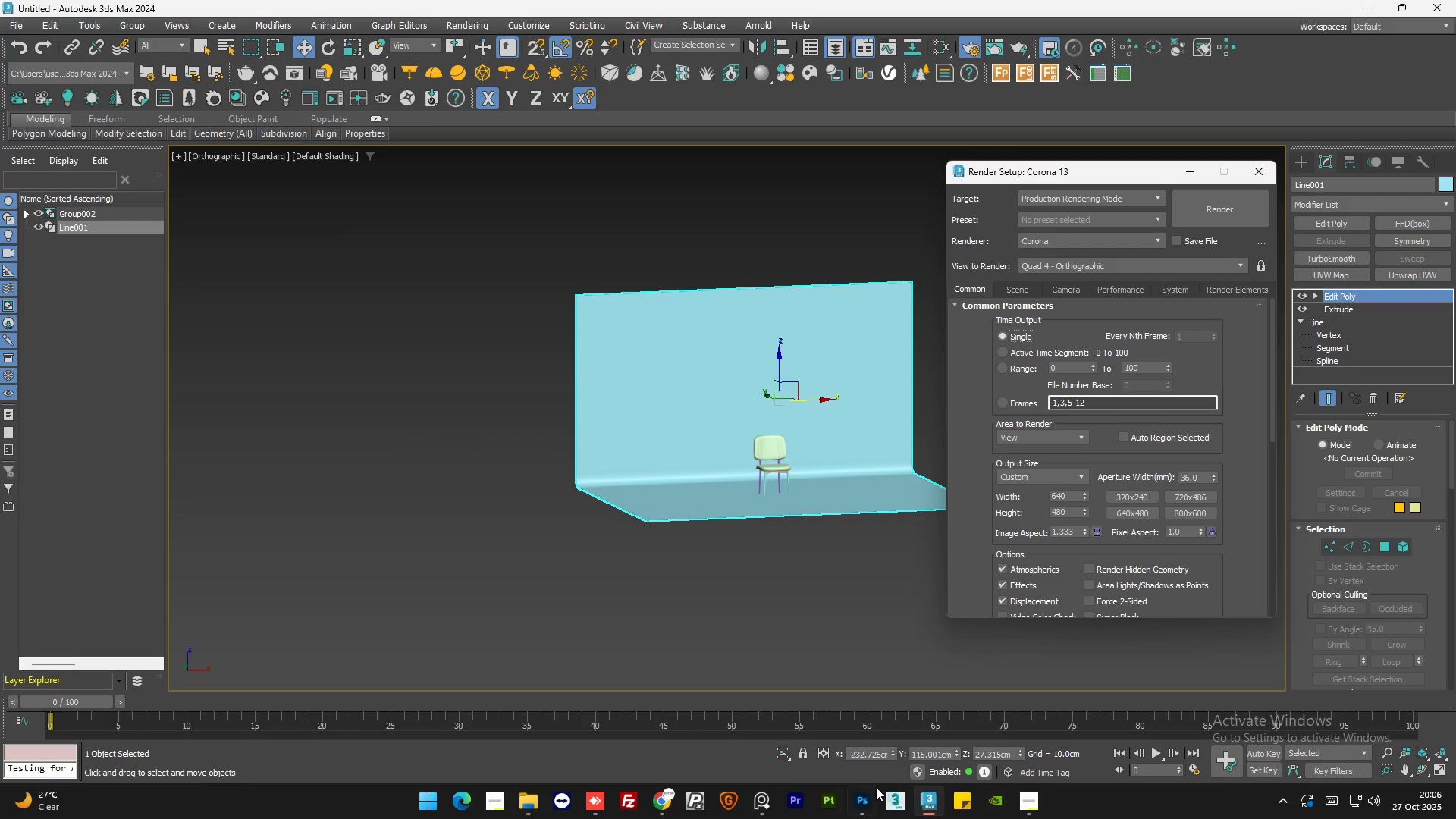 
left_click([1026, 805])